 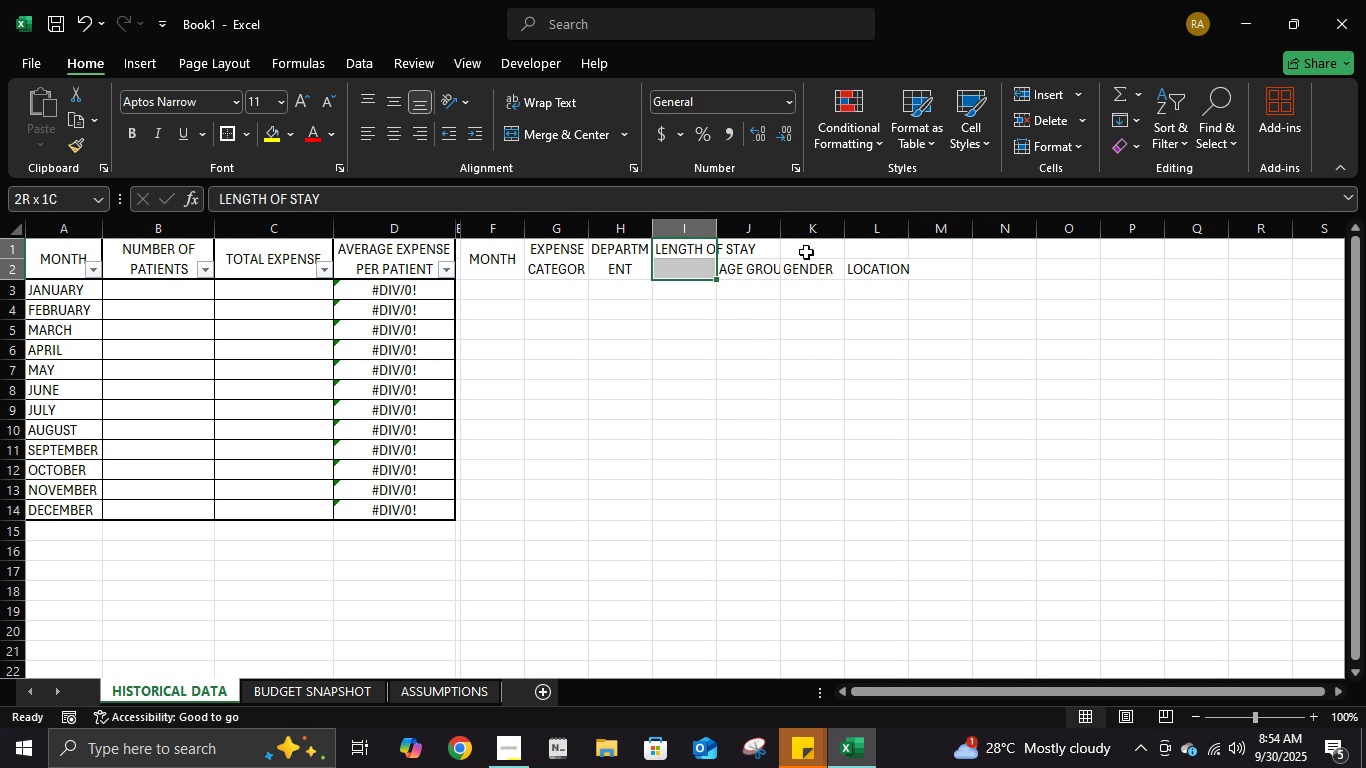 
left_click([562, 133])
 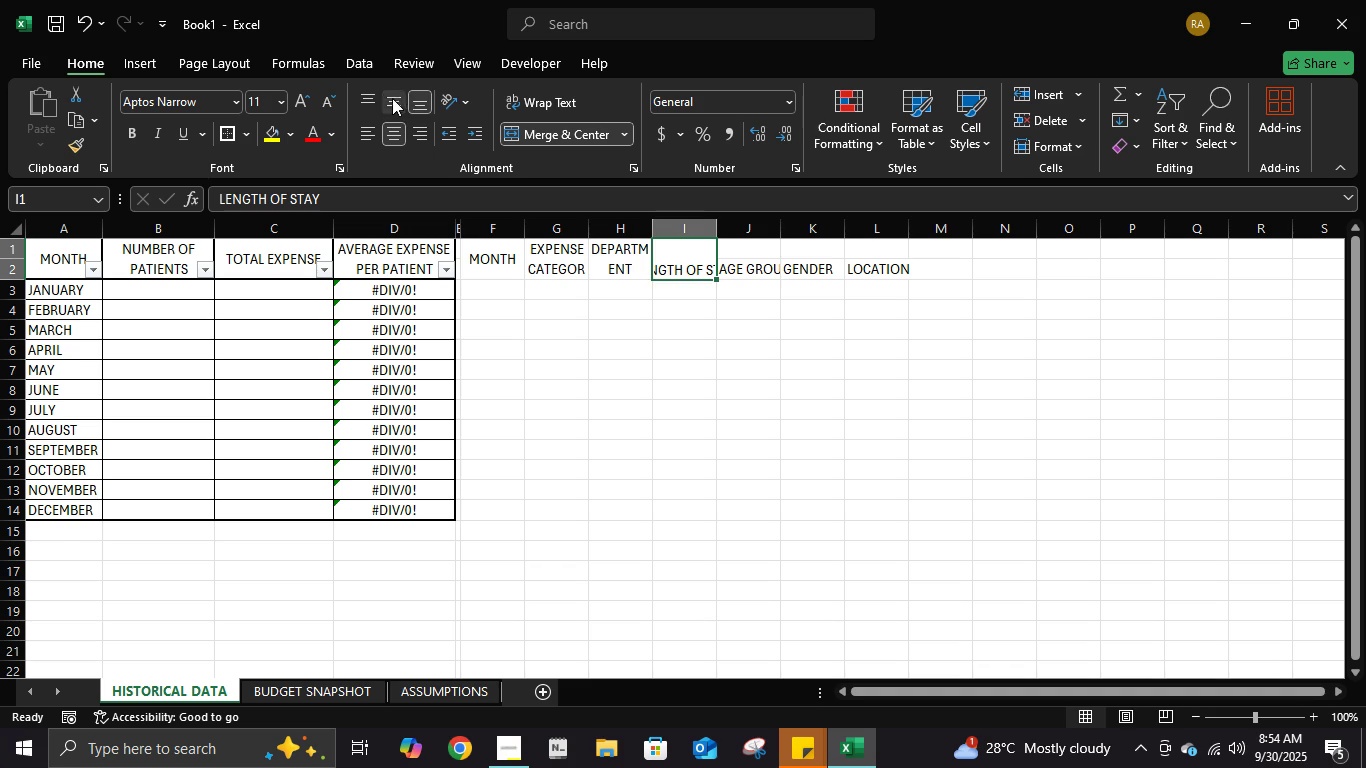 
left_click([392, 98])
 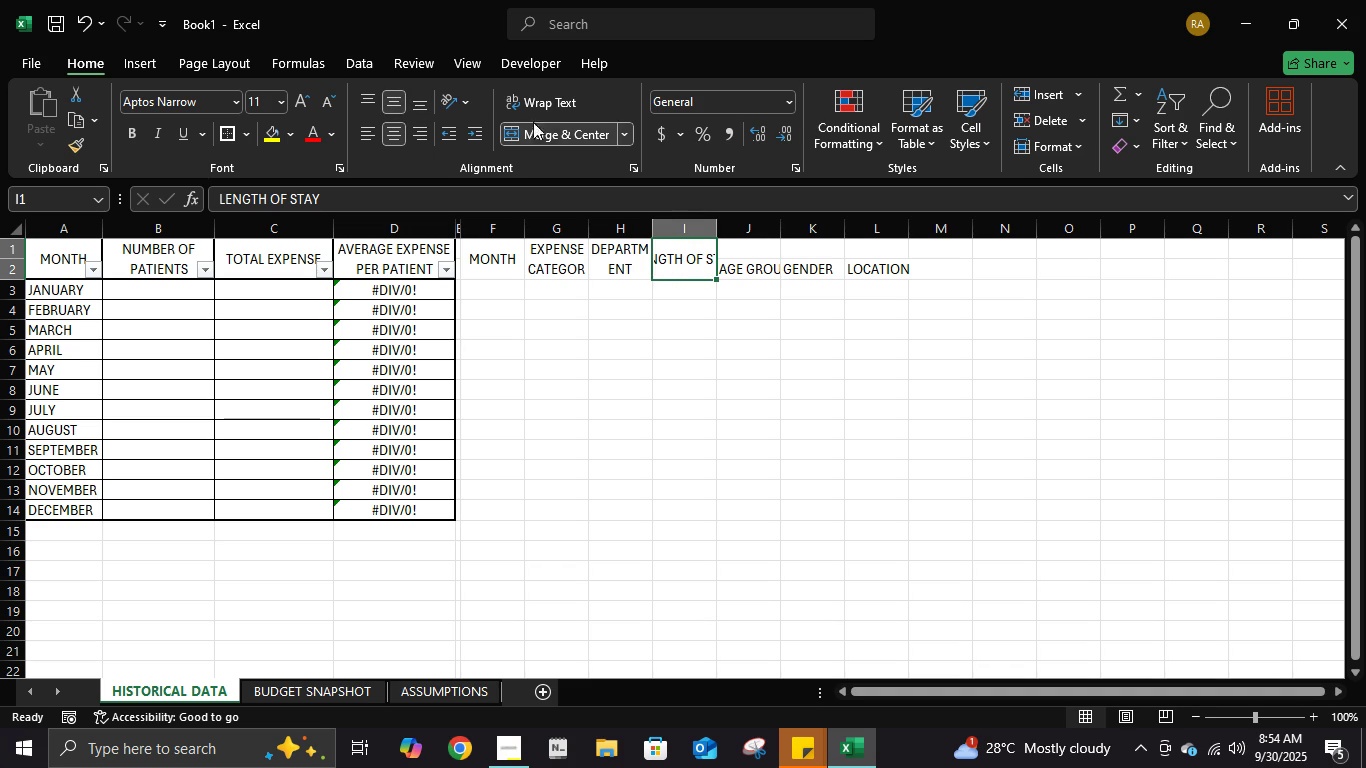 
left_click([535, 102])
 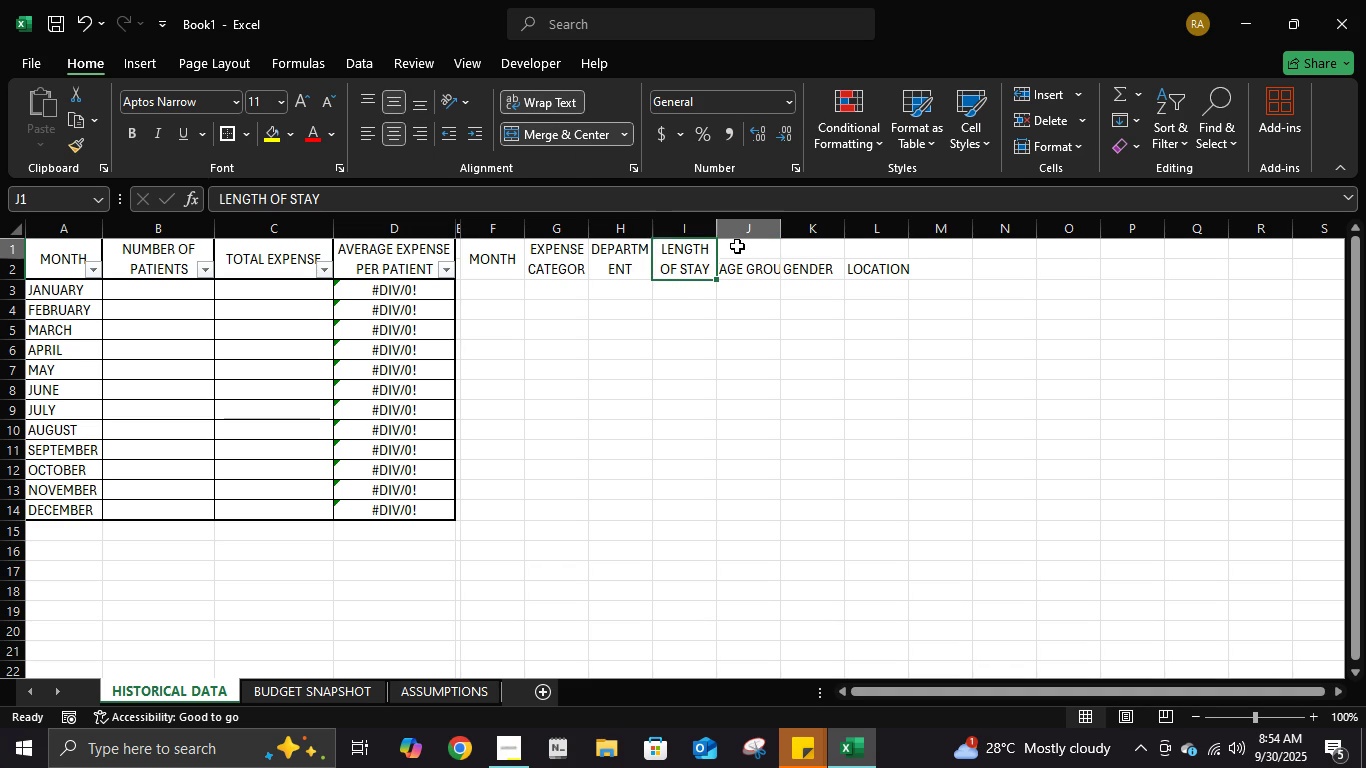 
left_click([737, 246])